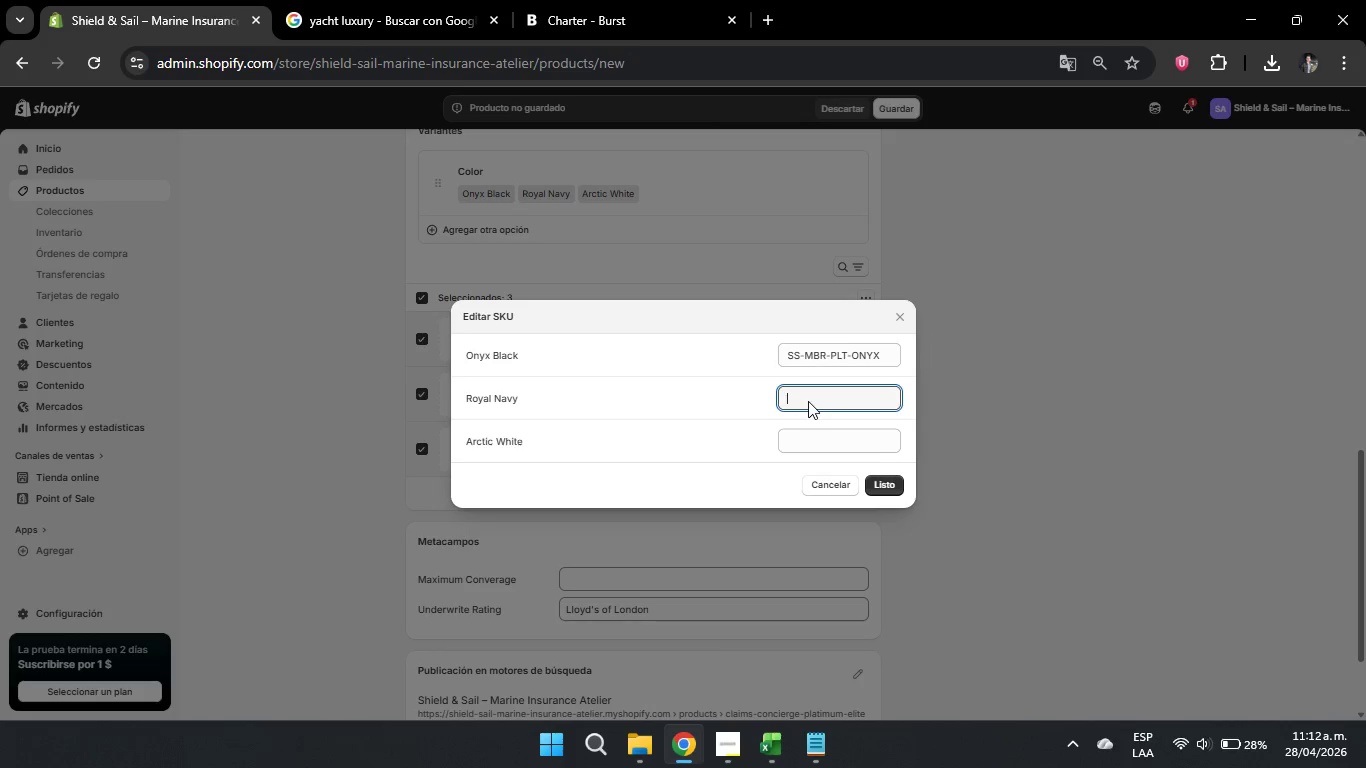 
key(Control+ControlLeft)
 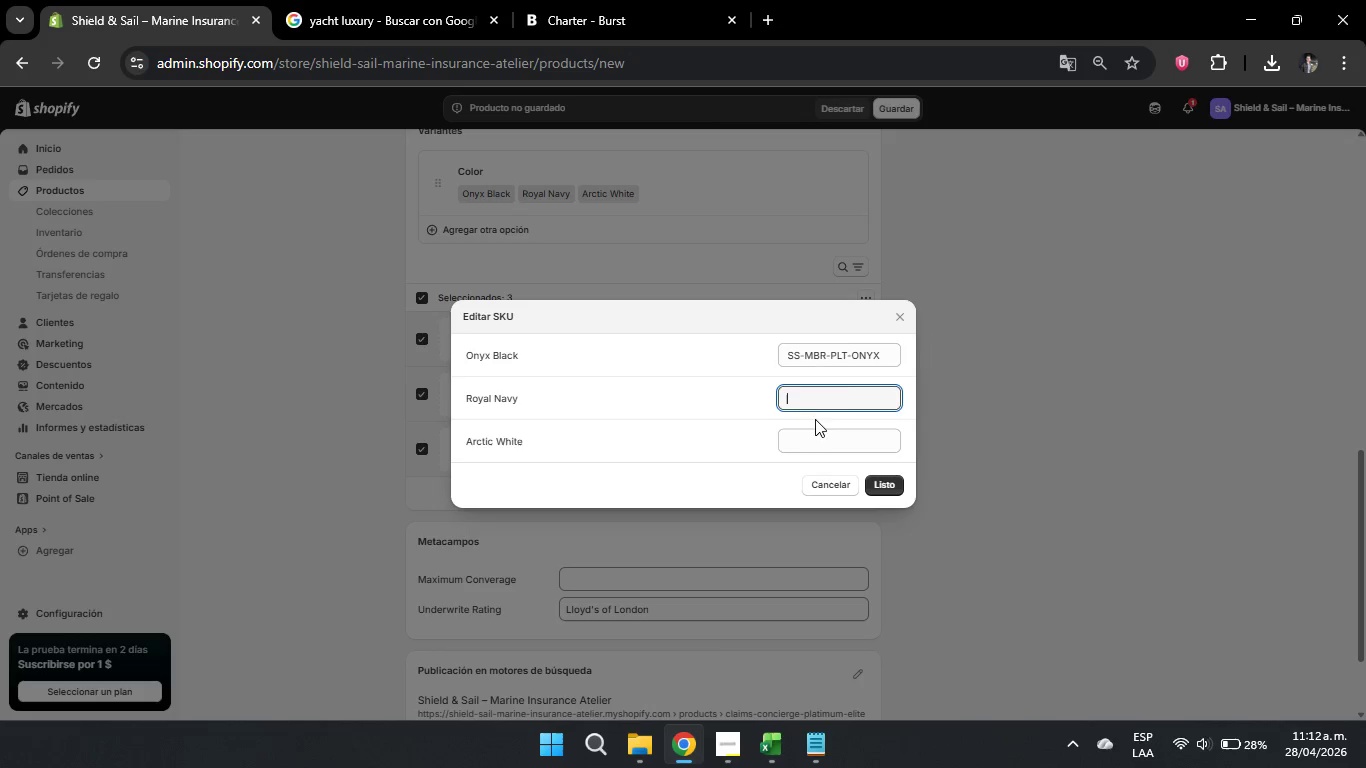 
key(Control+V)
 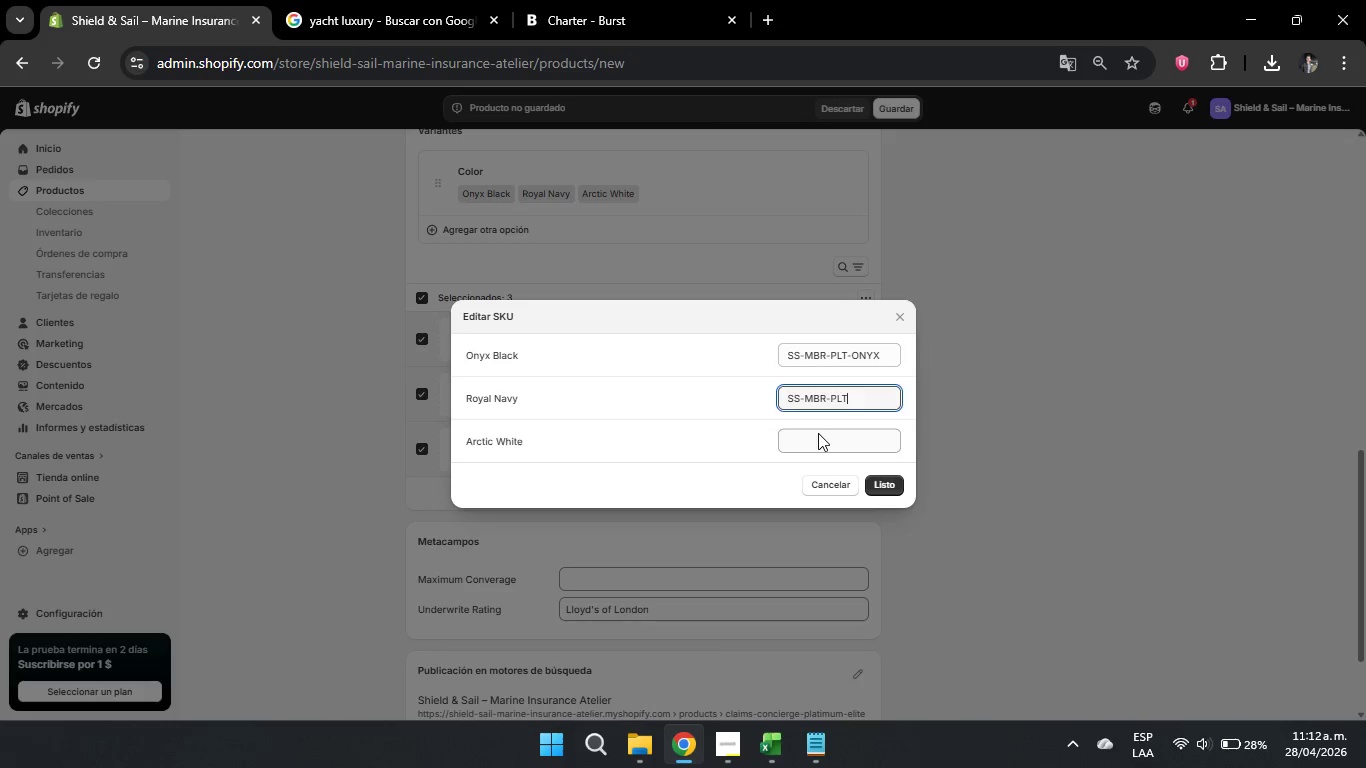 
left_click([818, 433])
 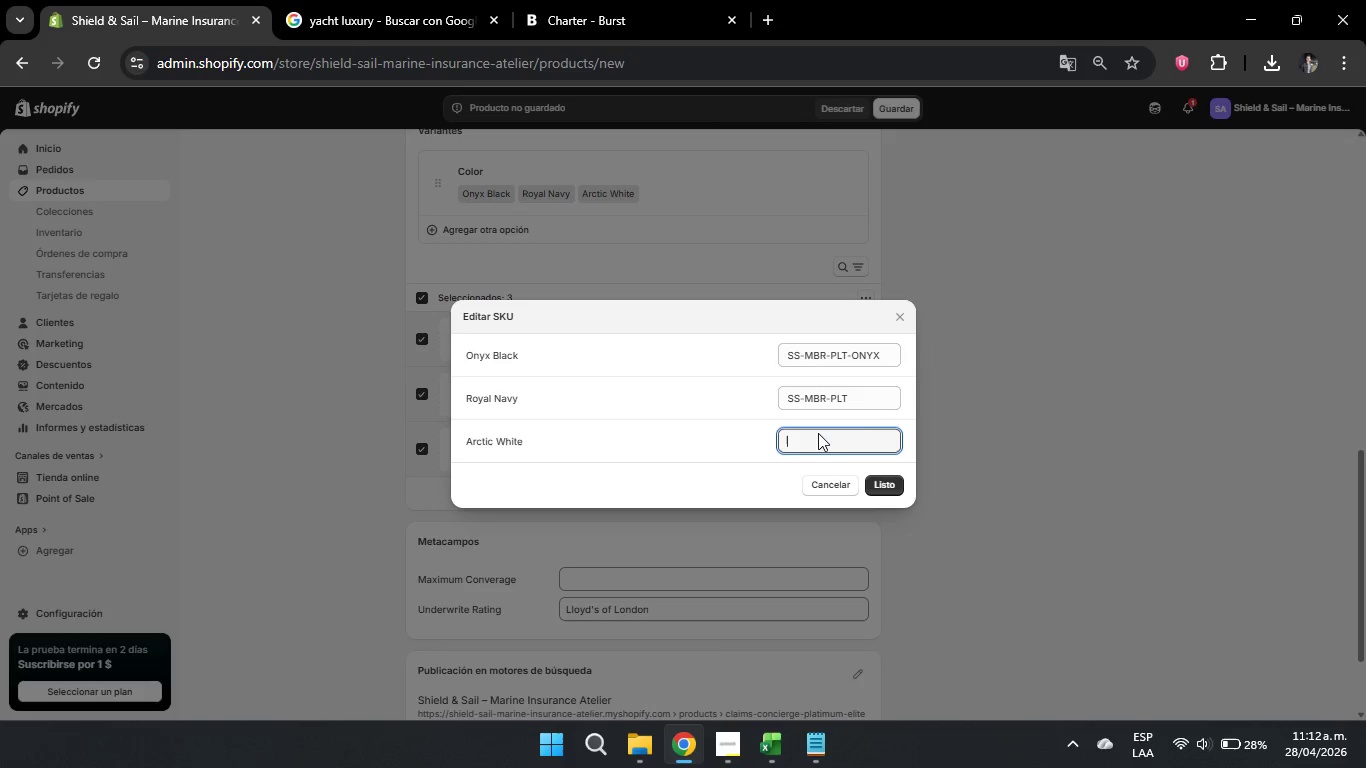 
key(Control+ControlLeft)
 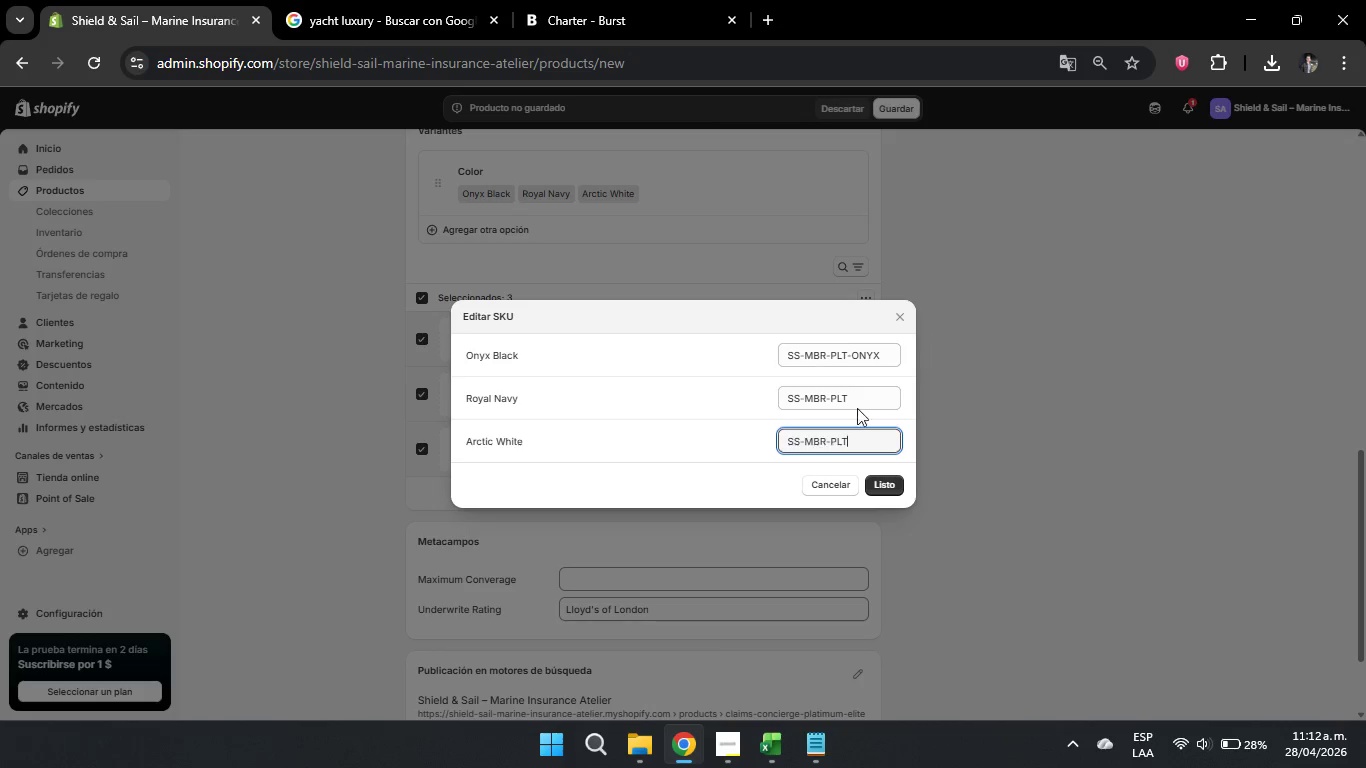 
key(Control+V)
 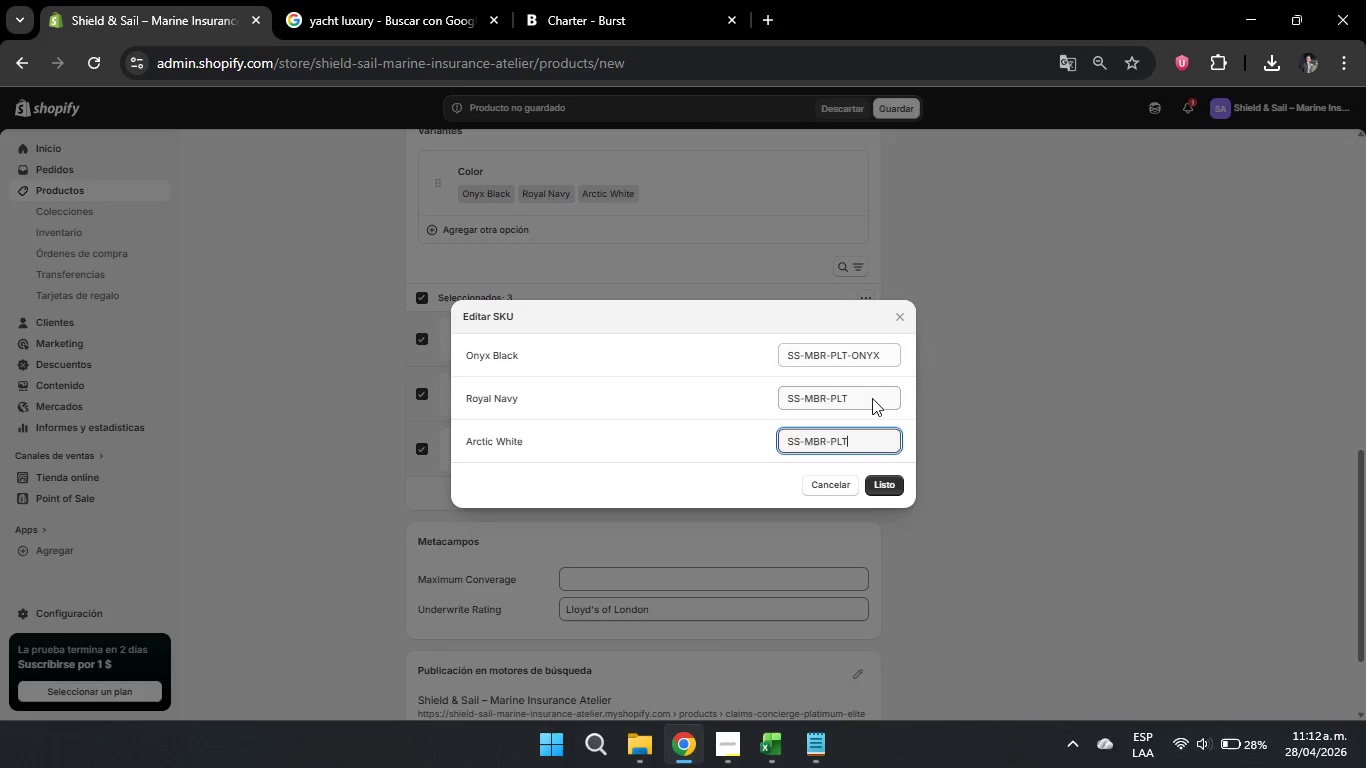 
left_click([872, 398])
 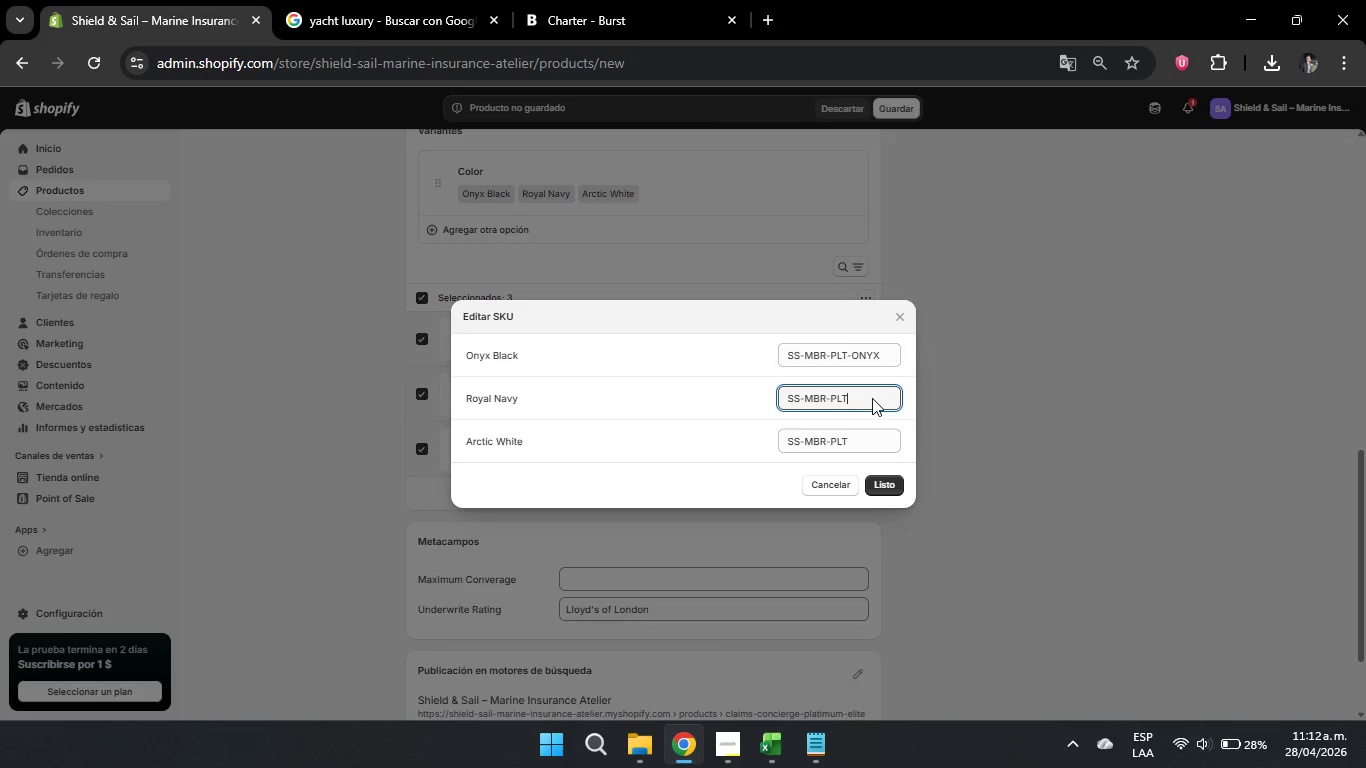 
key(NumpadSubtract)
 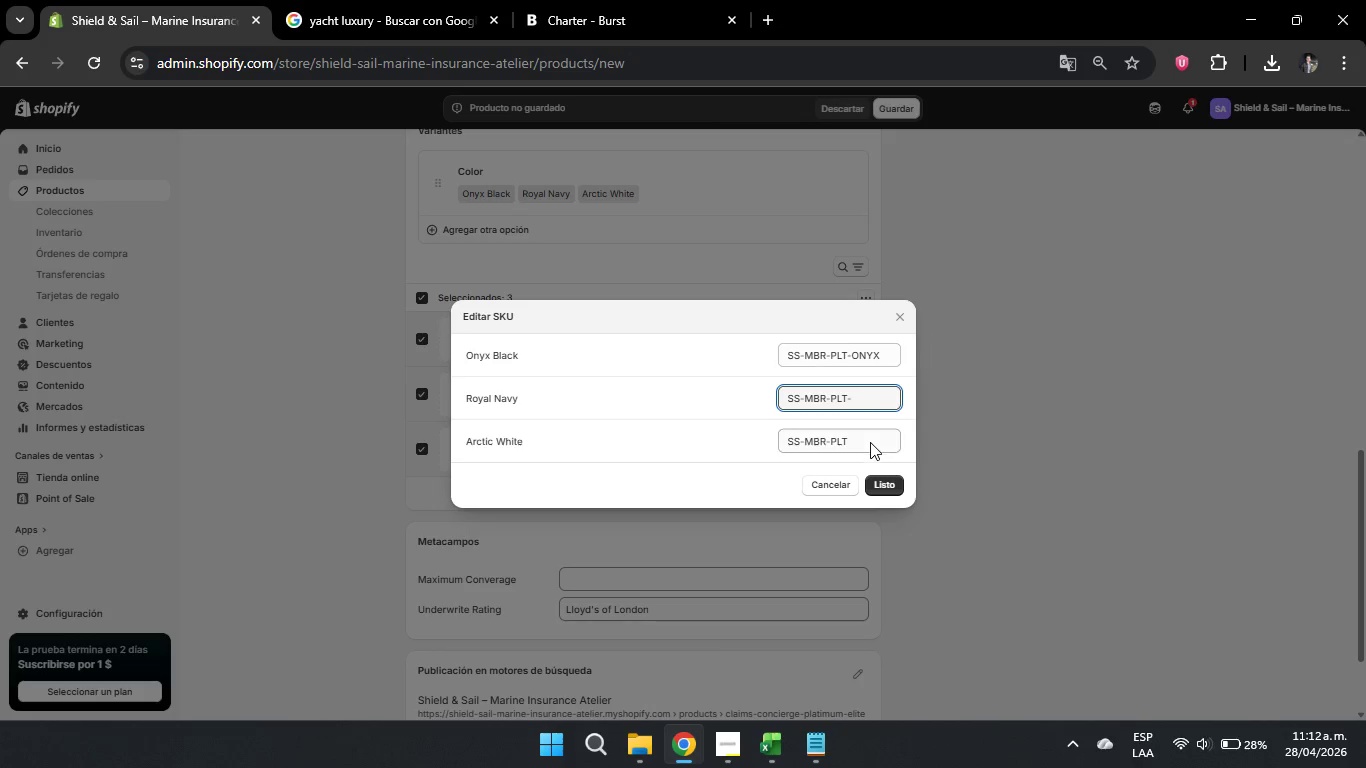 
left_click([869, 442])
 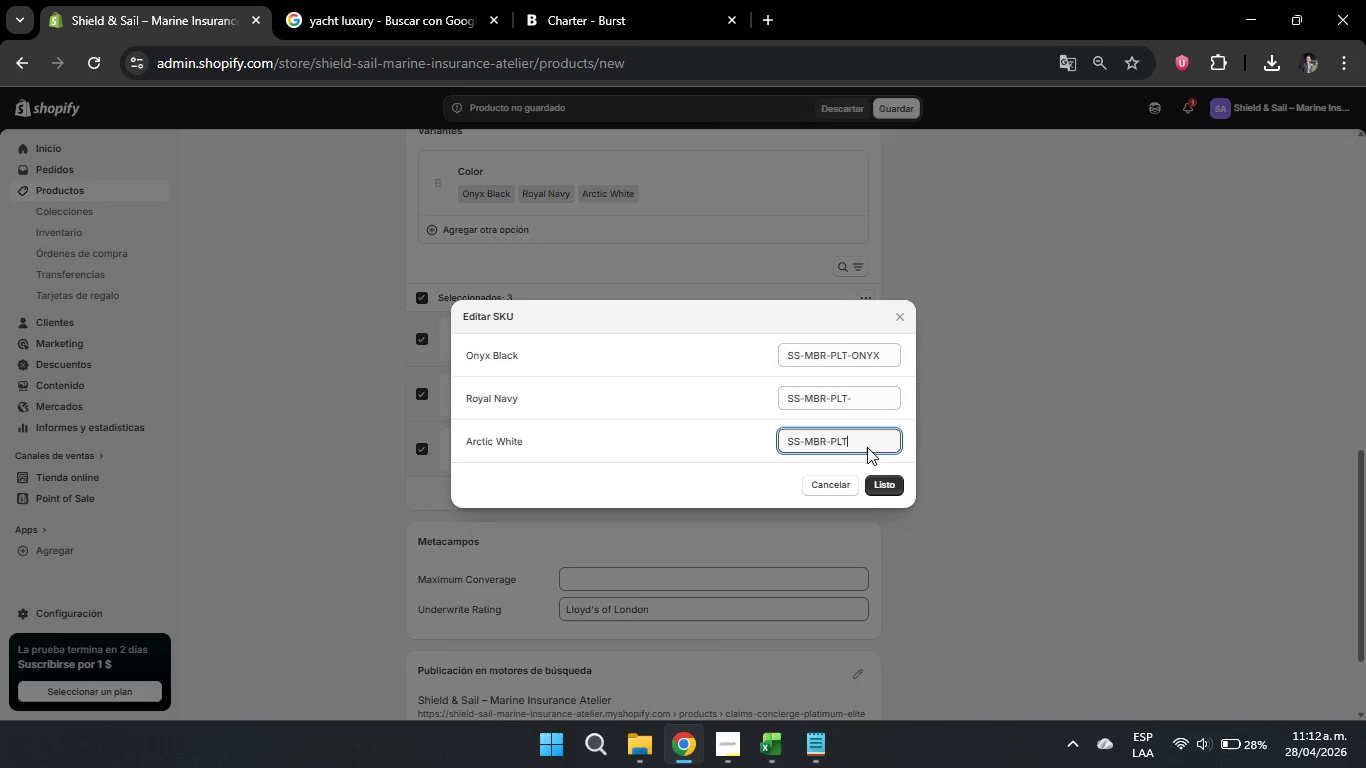 
key(NumpadSubtract)
 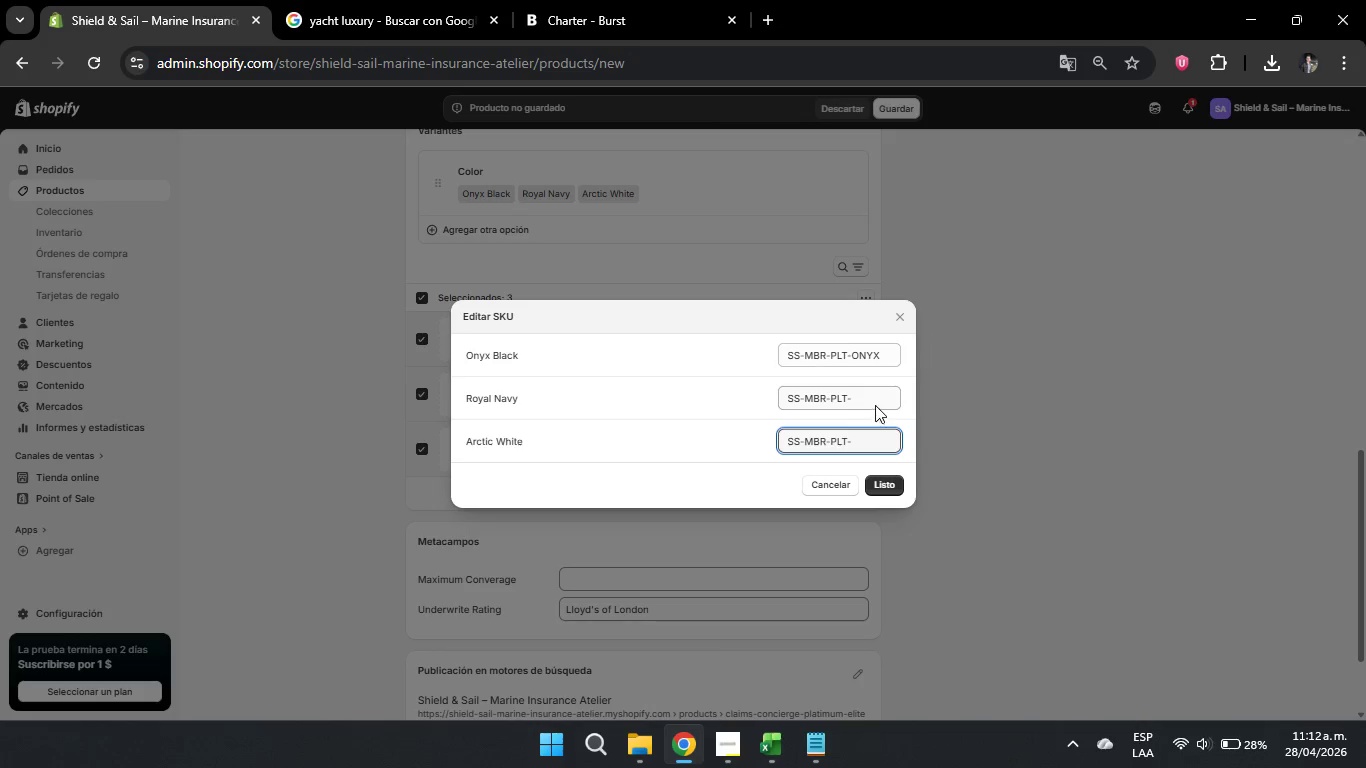 
left_click([872, 395])
 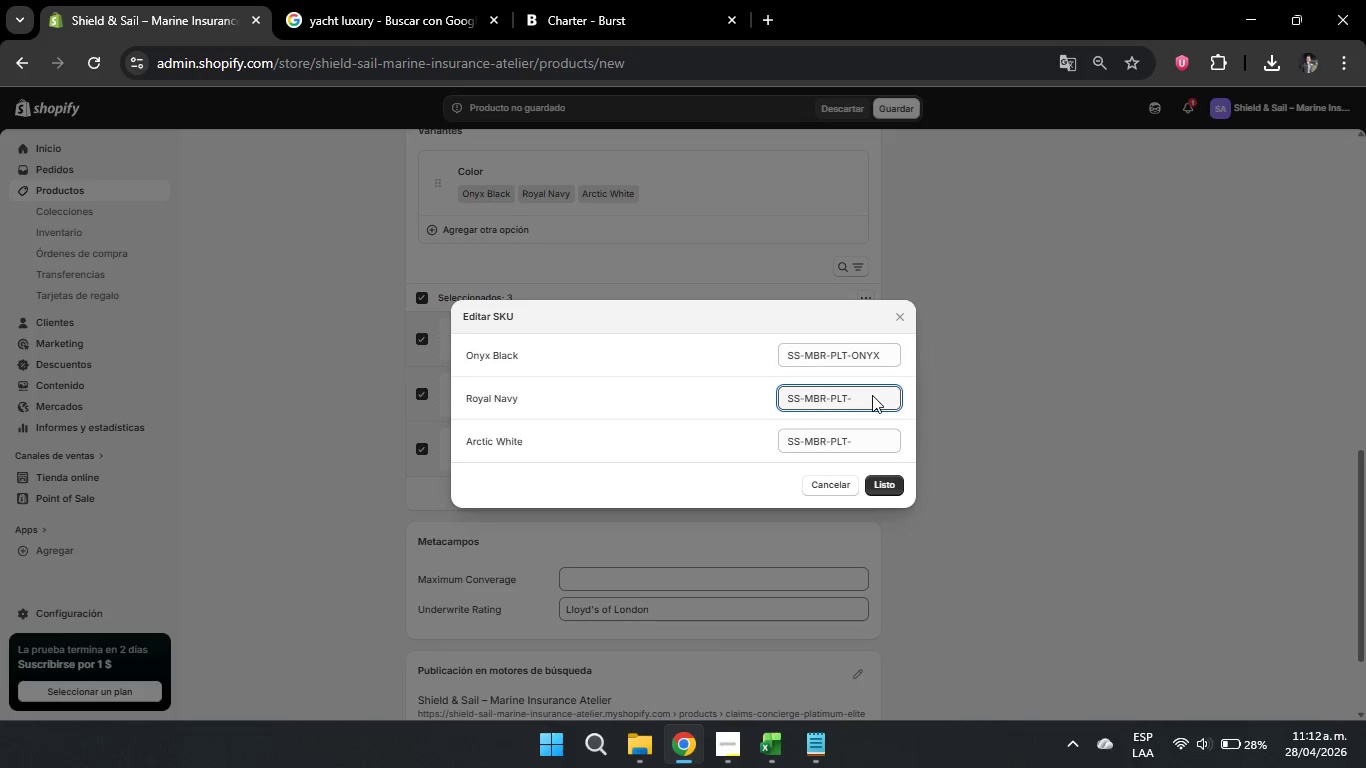 
left_click([864, 394])
 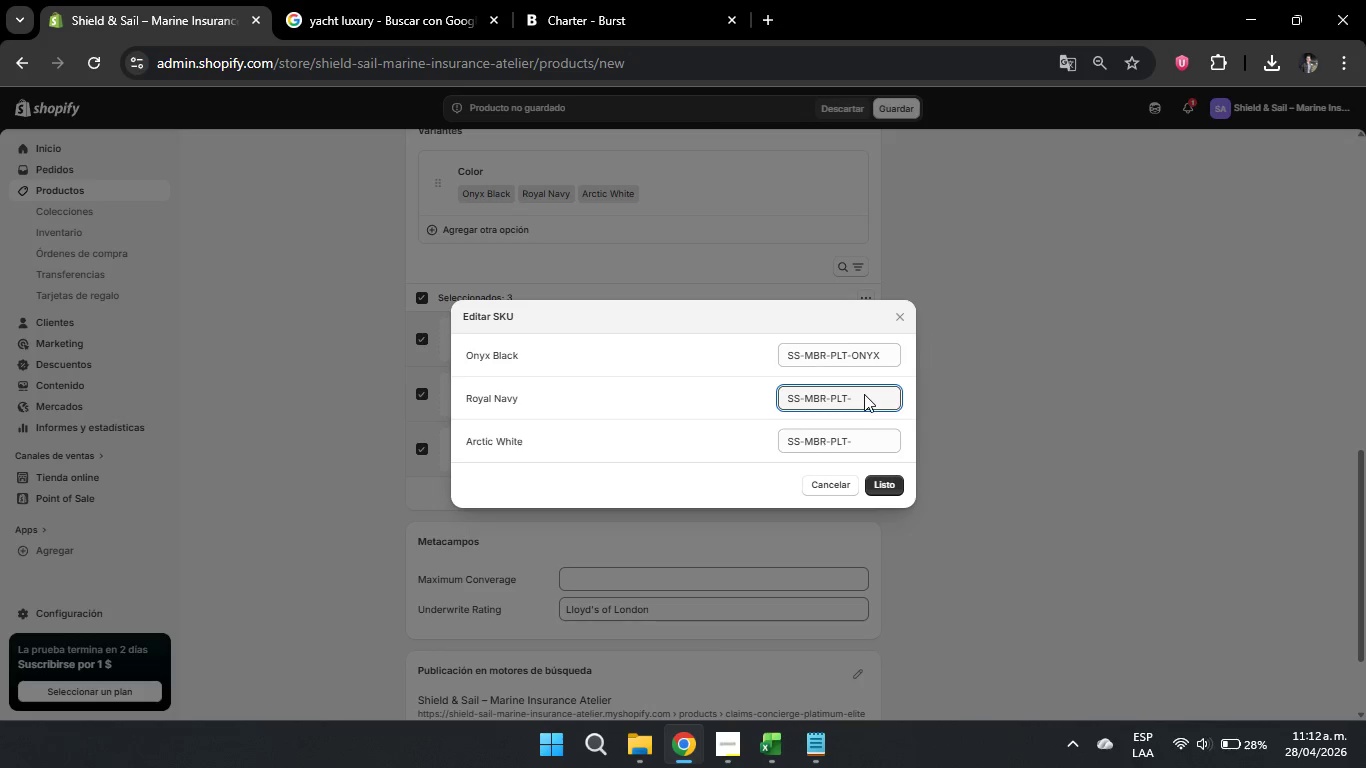 
type(NAVT)
key(Backspace)
type(Y)
 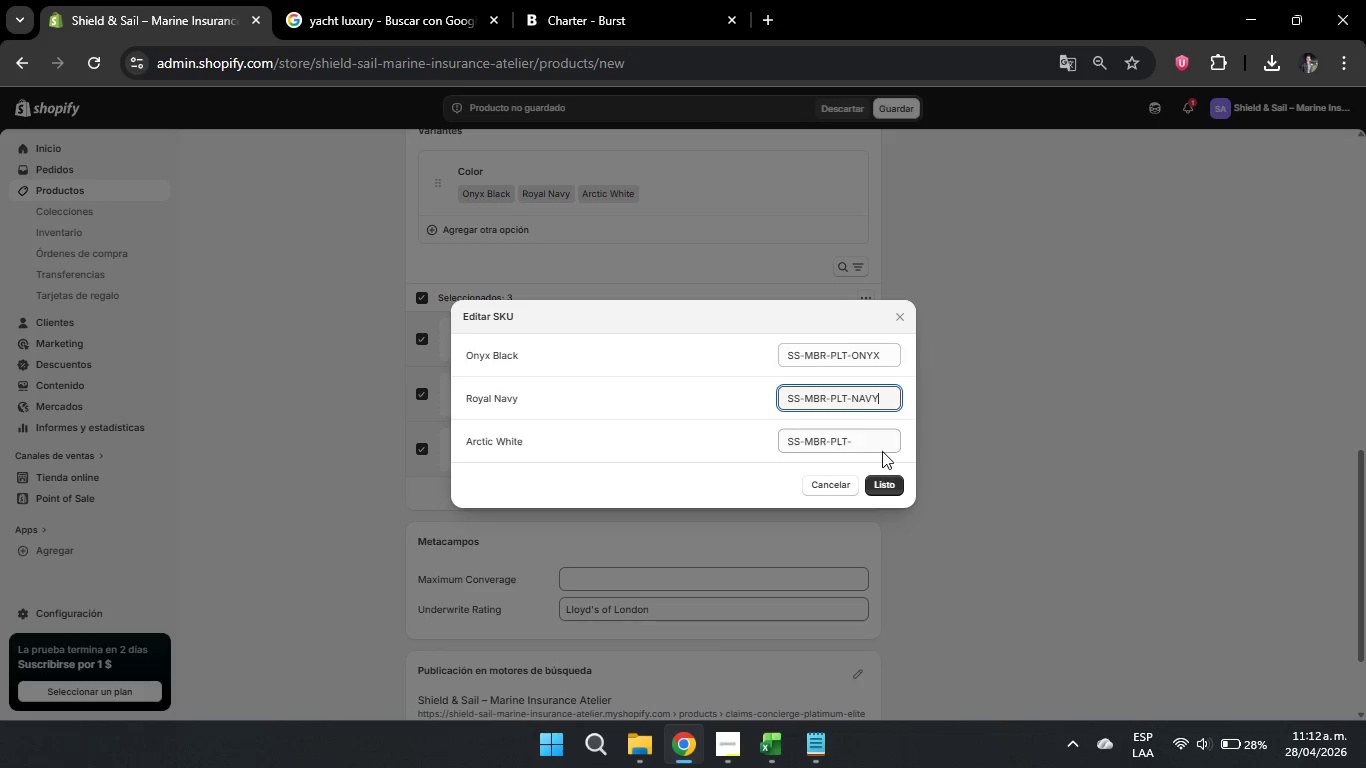 
left_click([870, 437])
 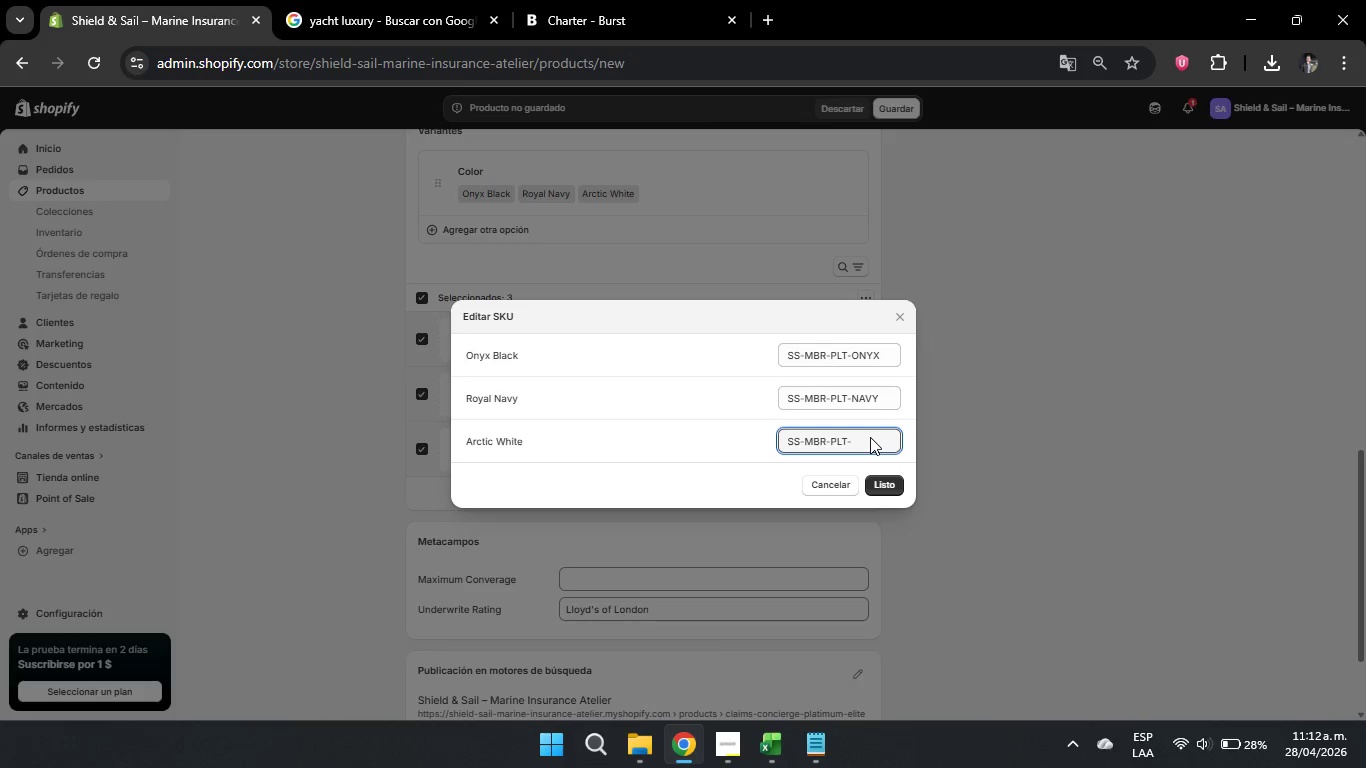 
type(WHT)
 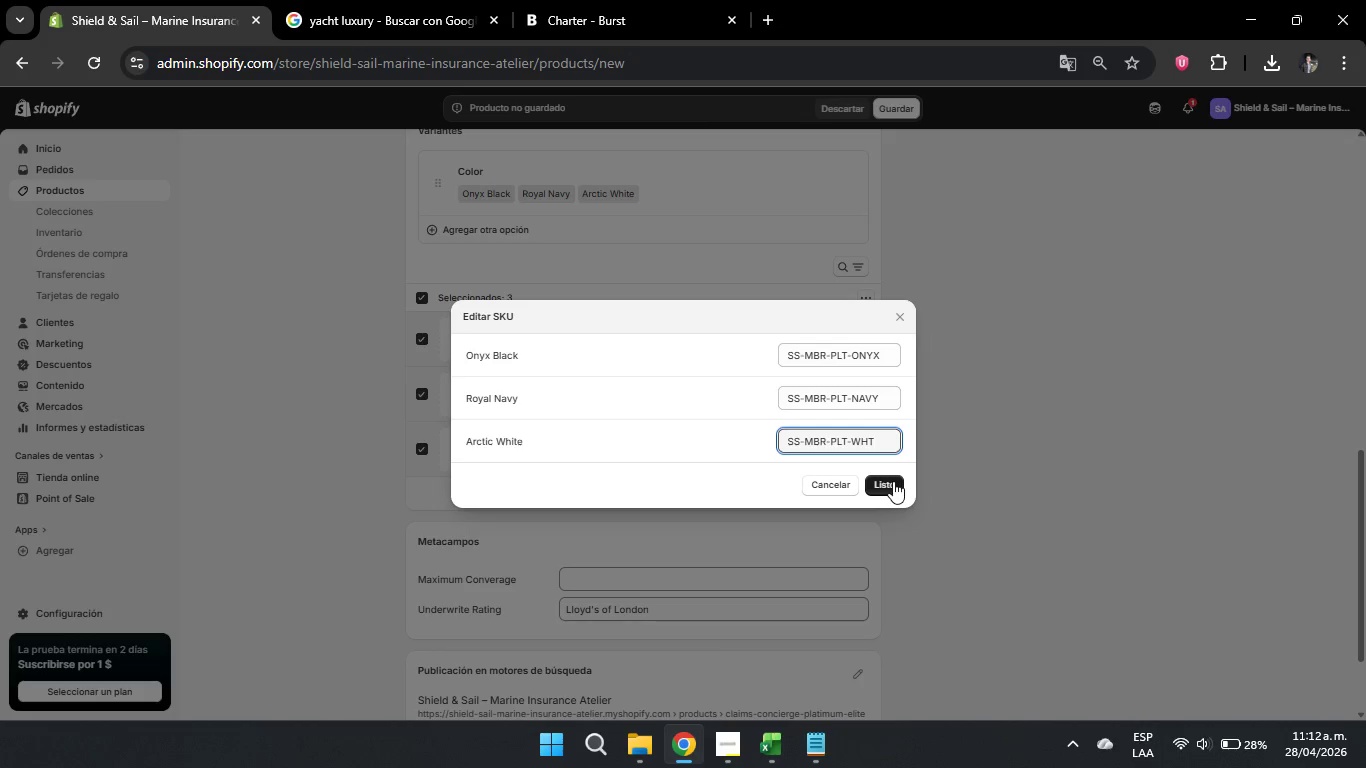 
wait(6.94)
 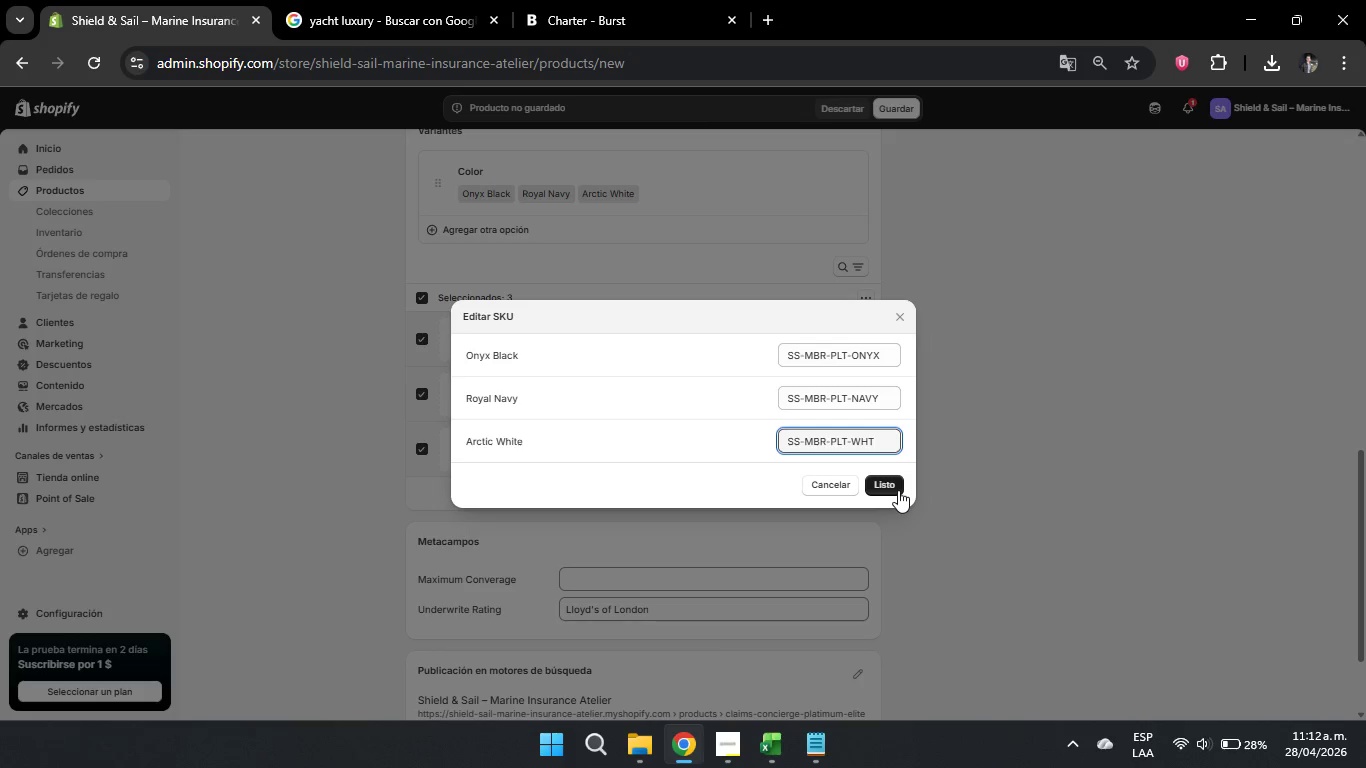 
left_click([893, 481])